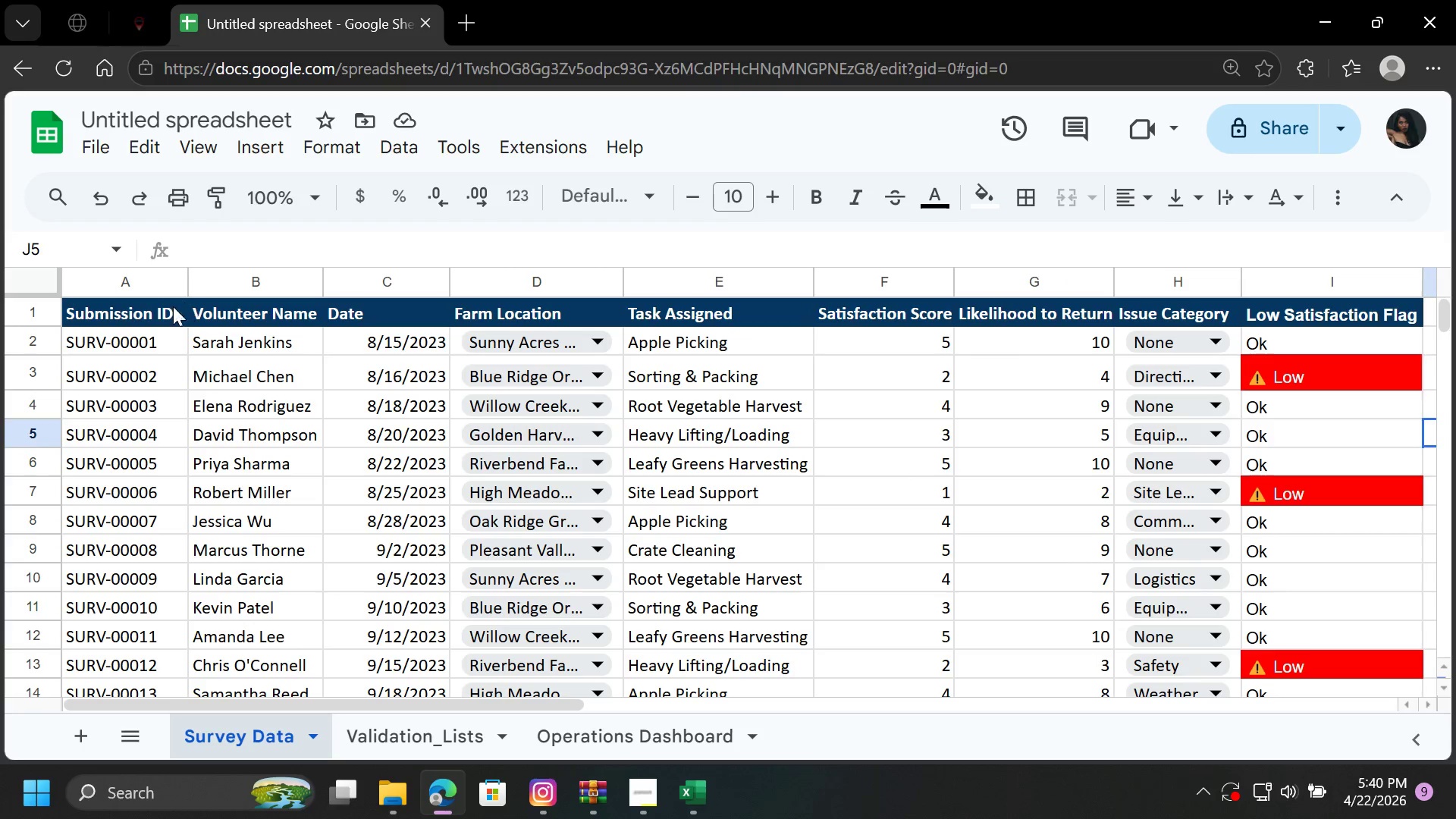 
left_click_drag(start_coordinate=[119, 306], to_coordinate=[1310, 403])
 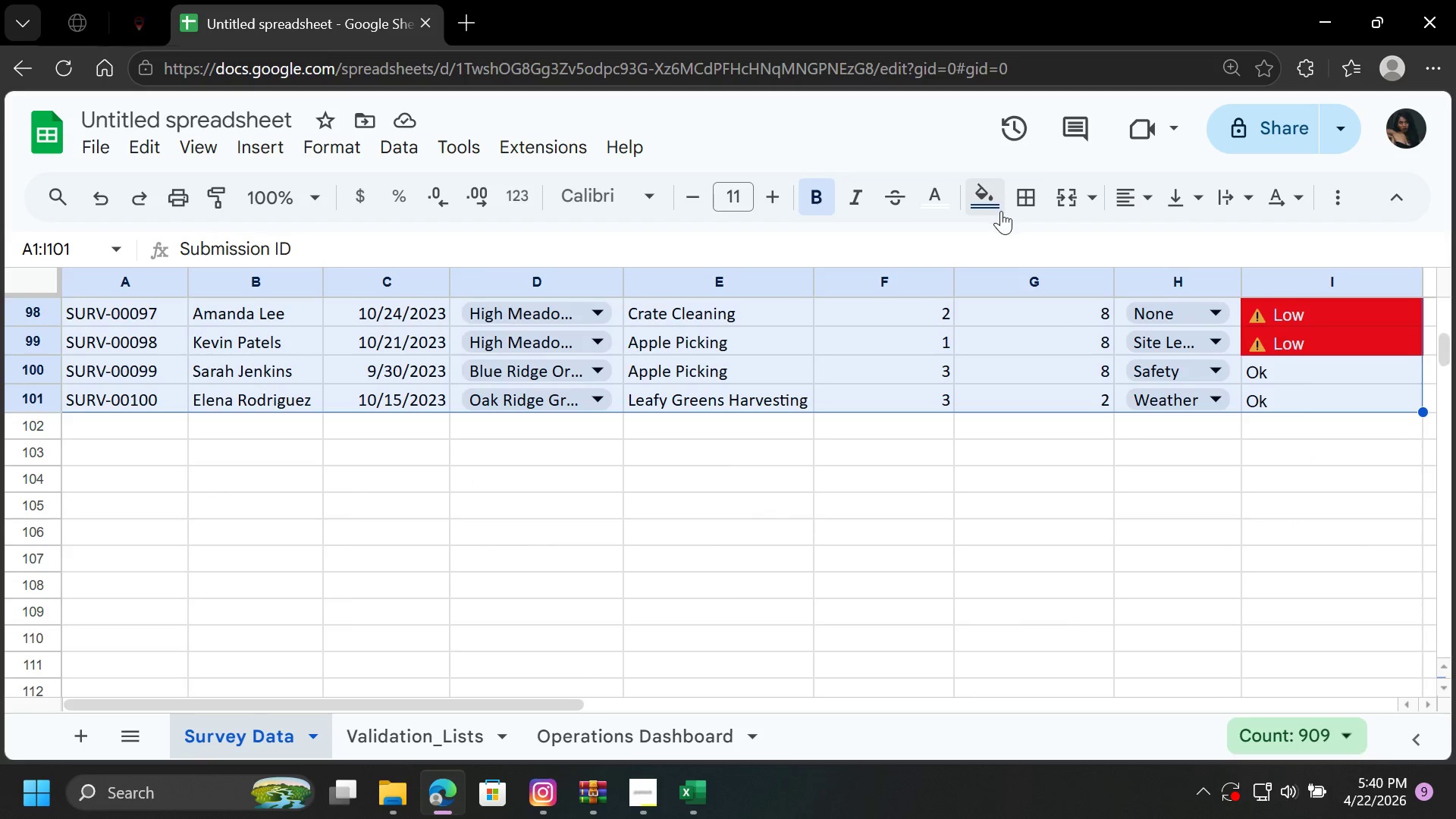 
left_click([1026, 203])
 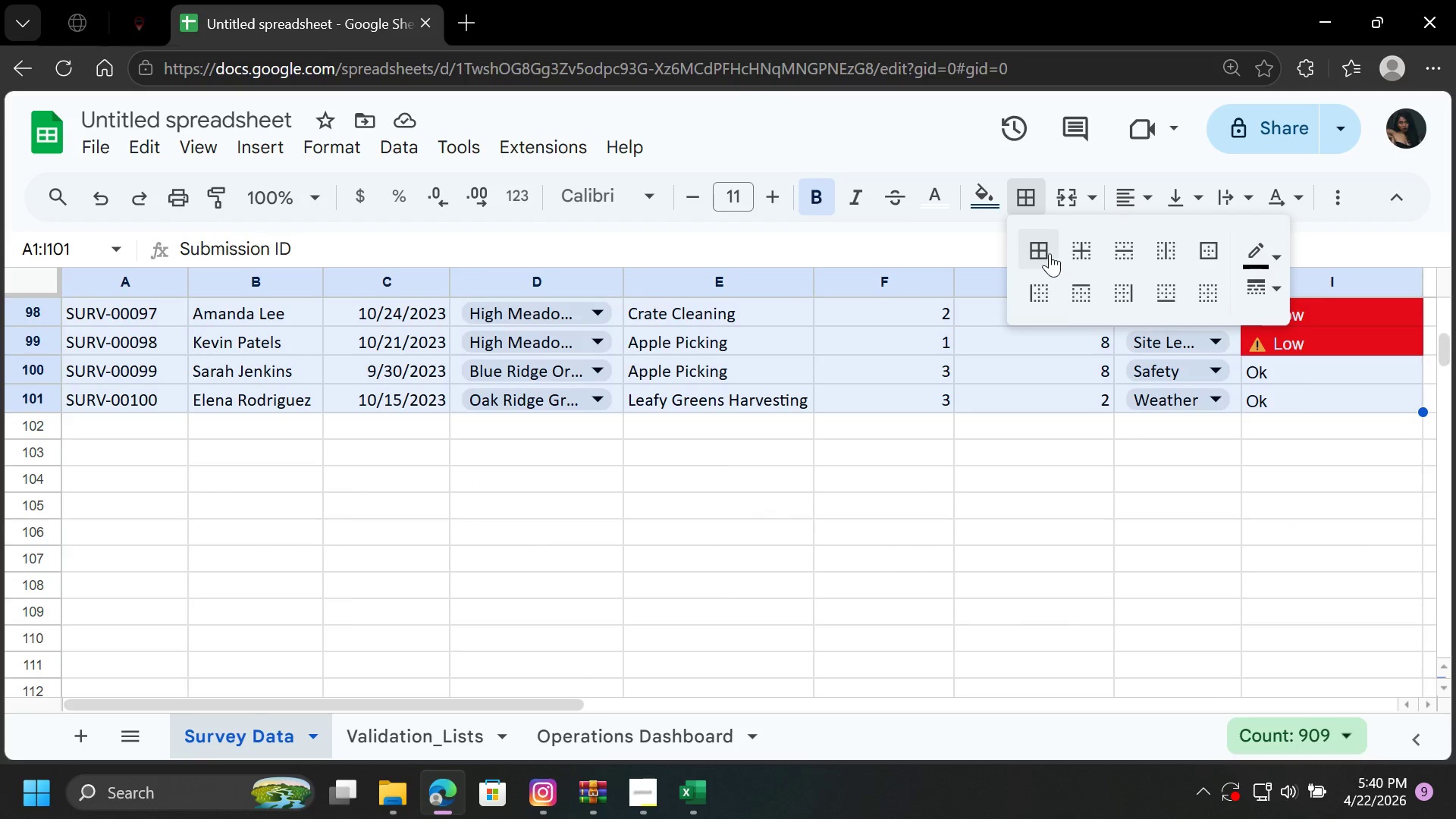 
left_click([1040, 252])
 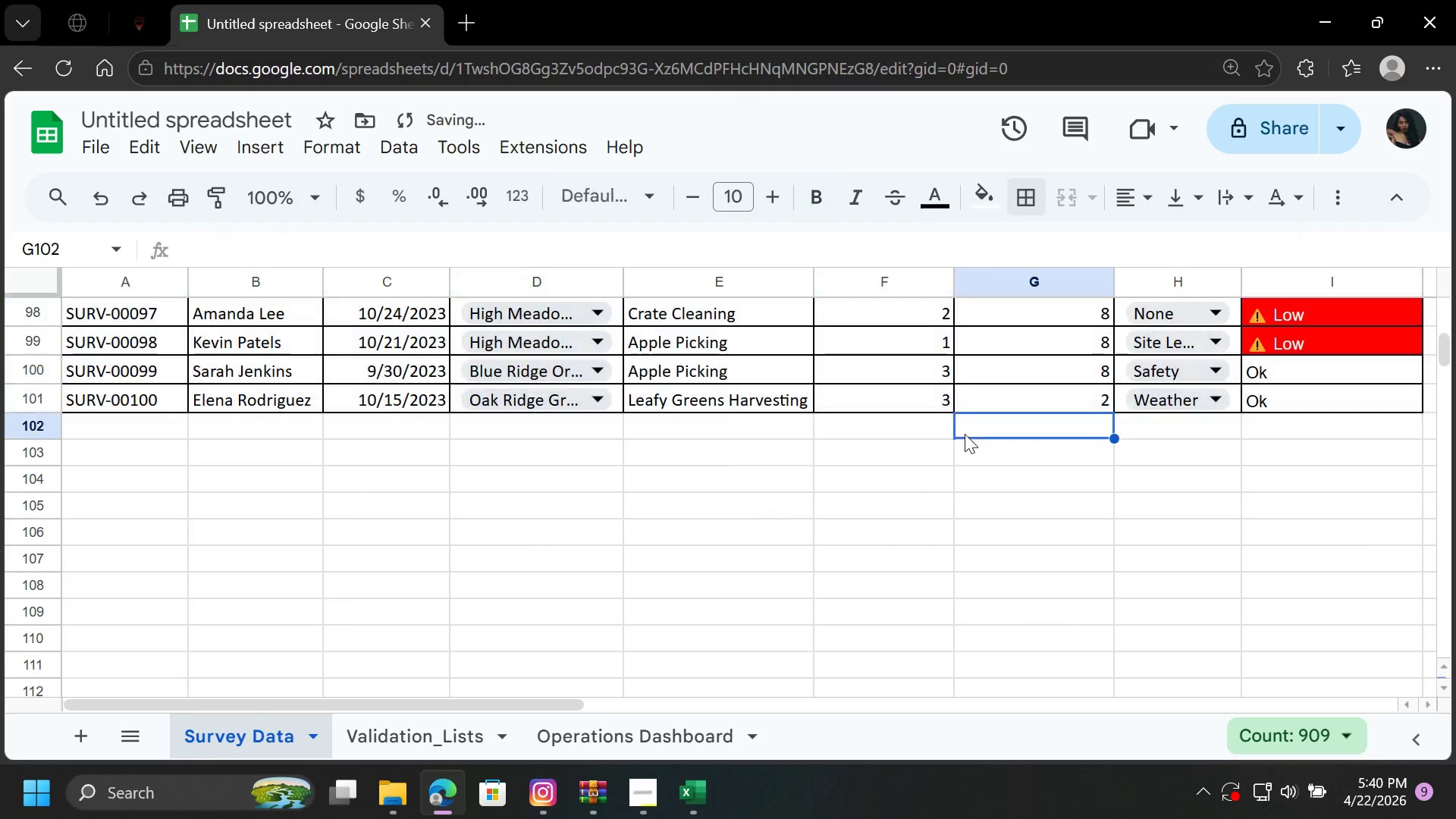 
scroll: coordinate [706, 525], scroll_direction: up, amount: 30.0
 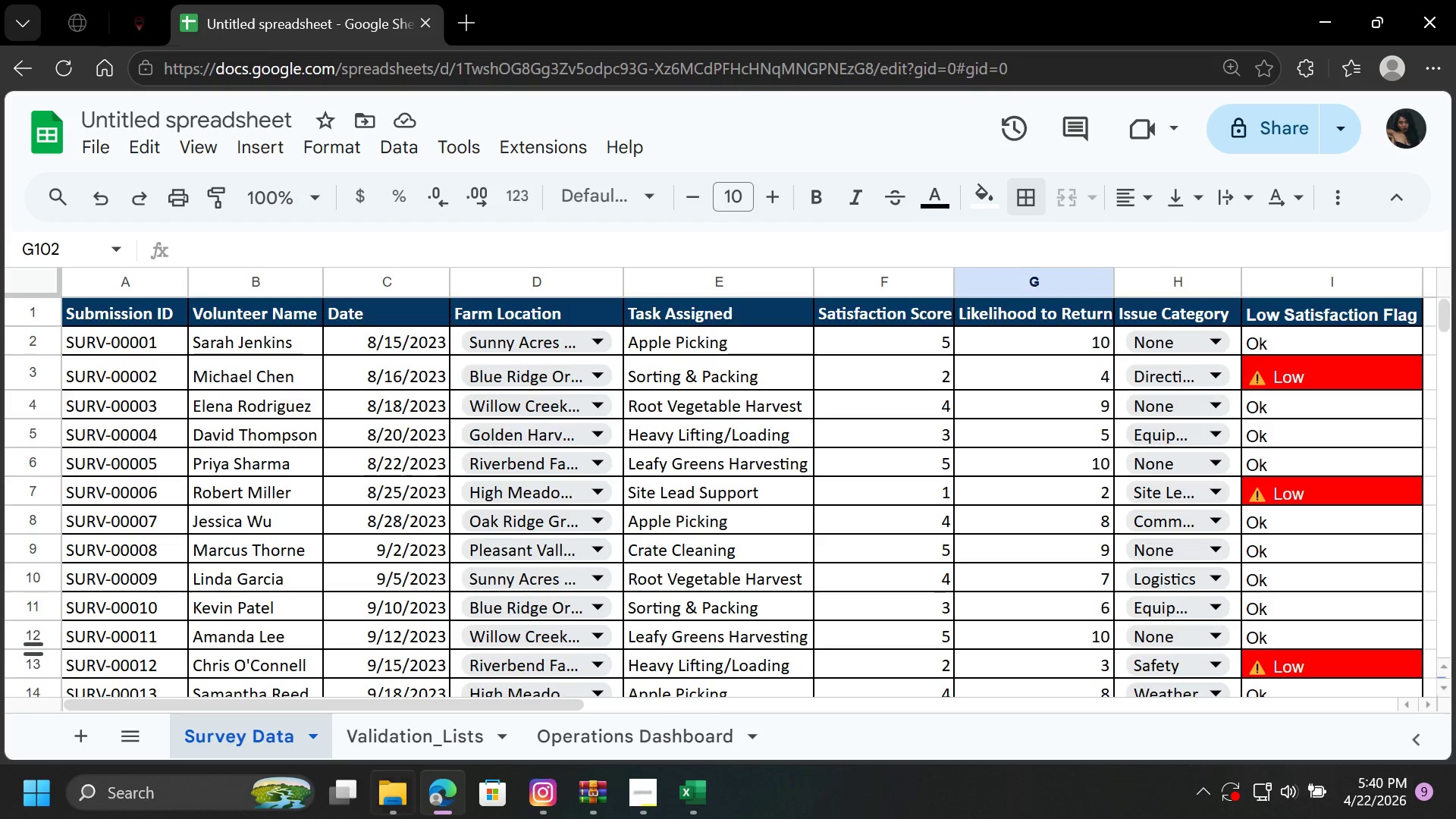 
left_click([639, 789])